 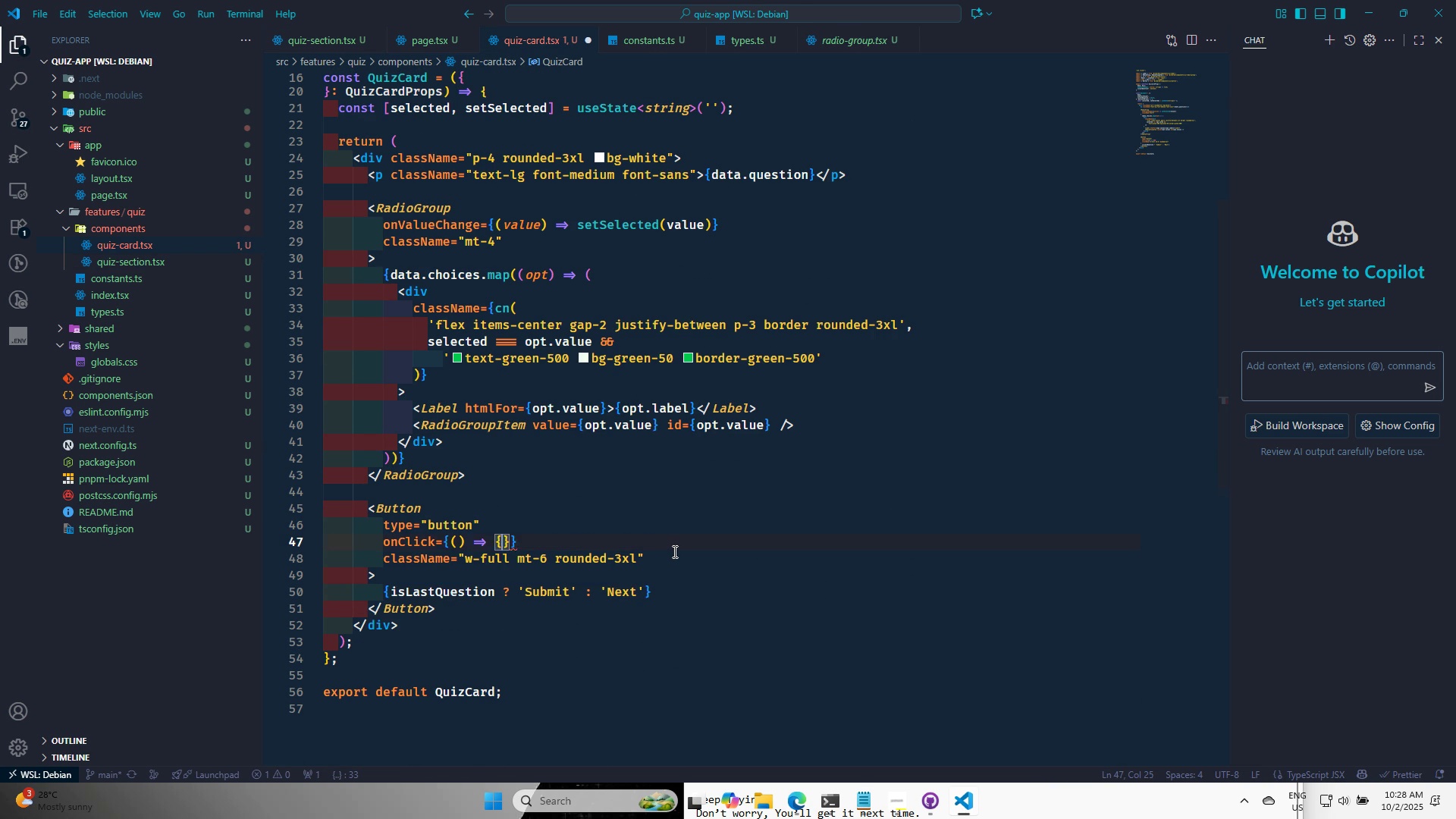 
key(Enter)
 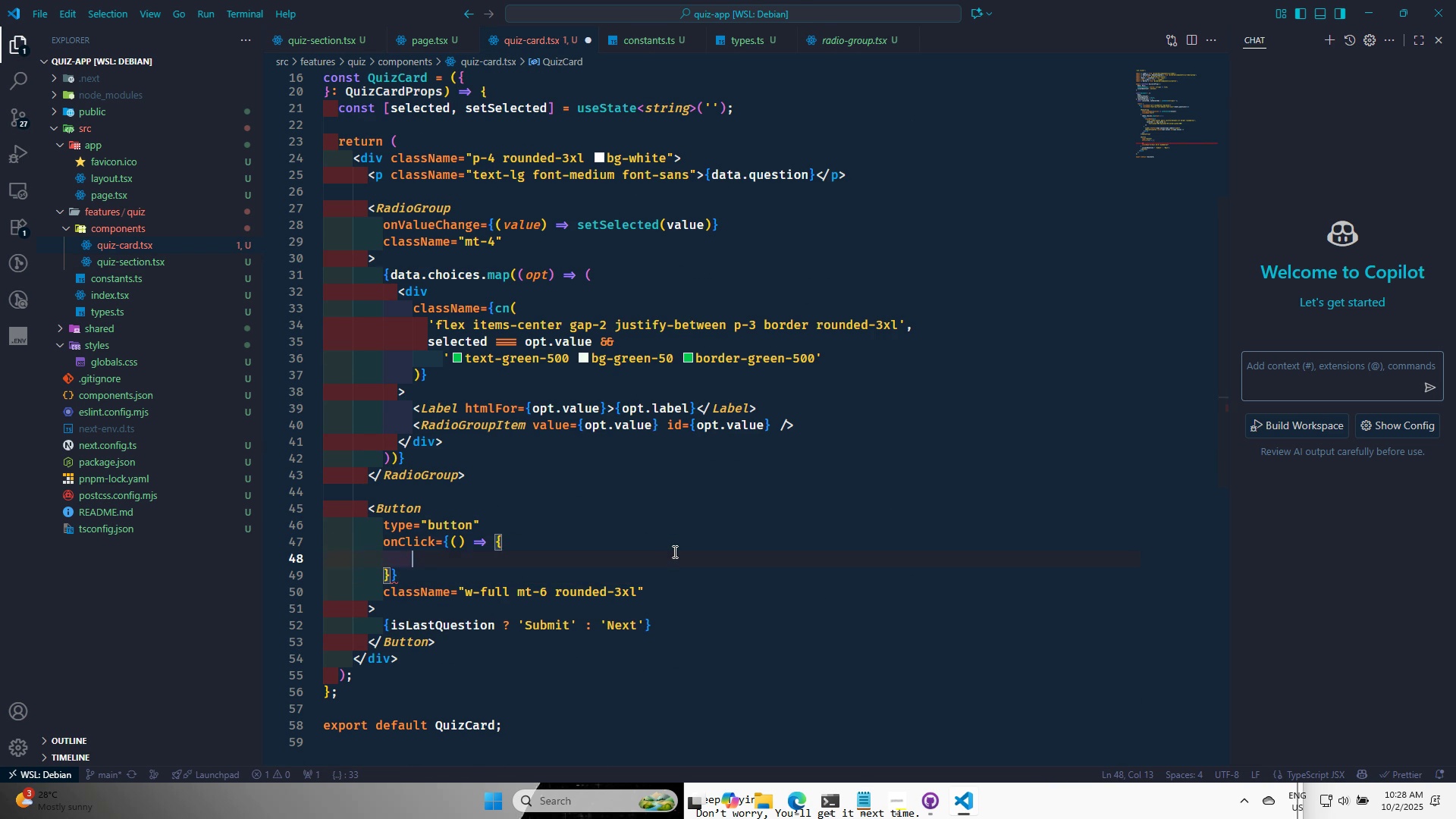 
key(Control+ControlLeft)
 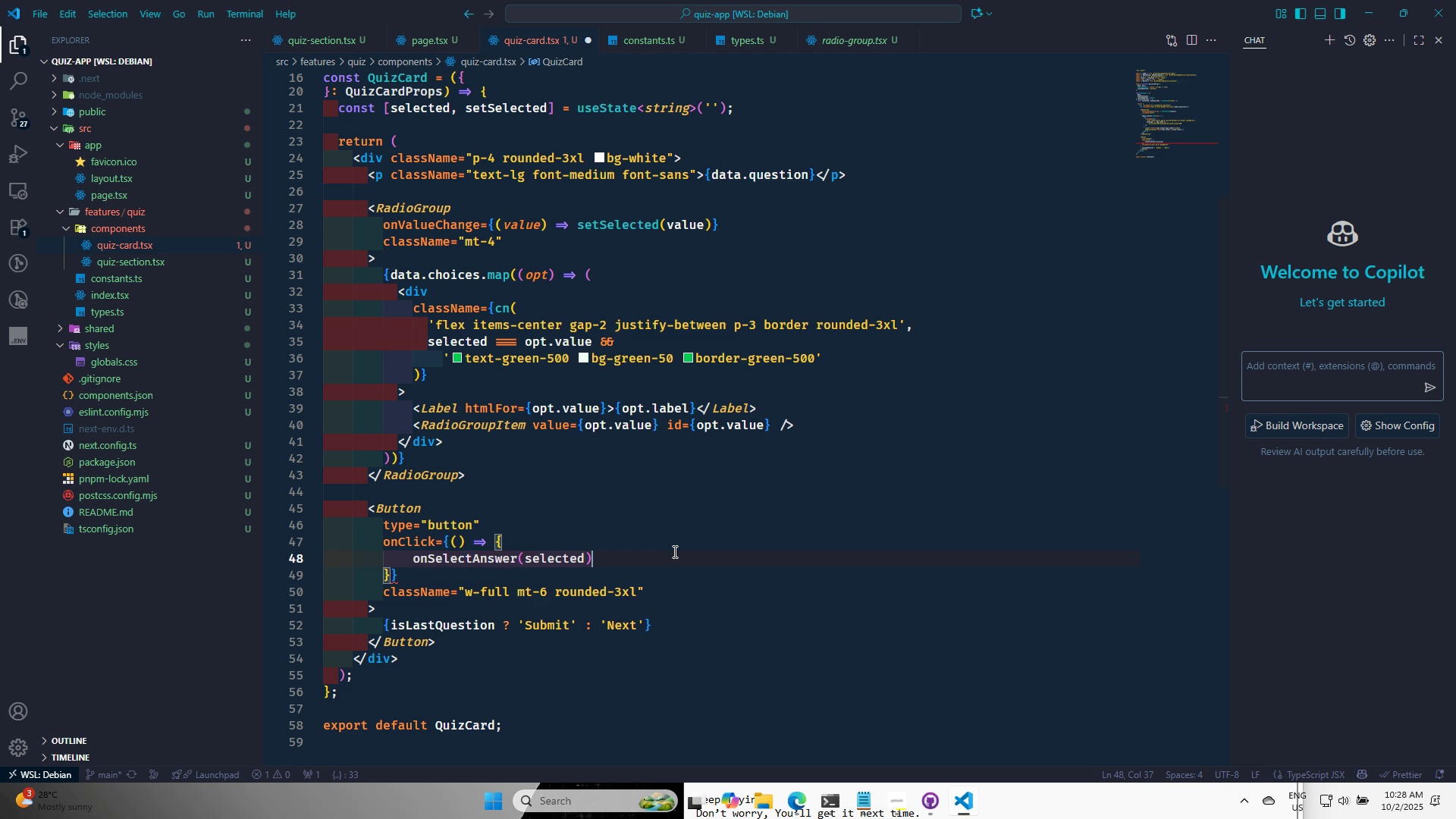 
key(Control+V)
 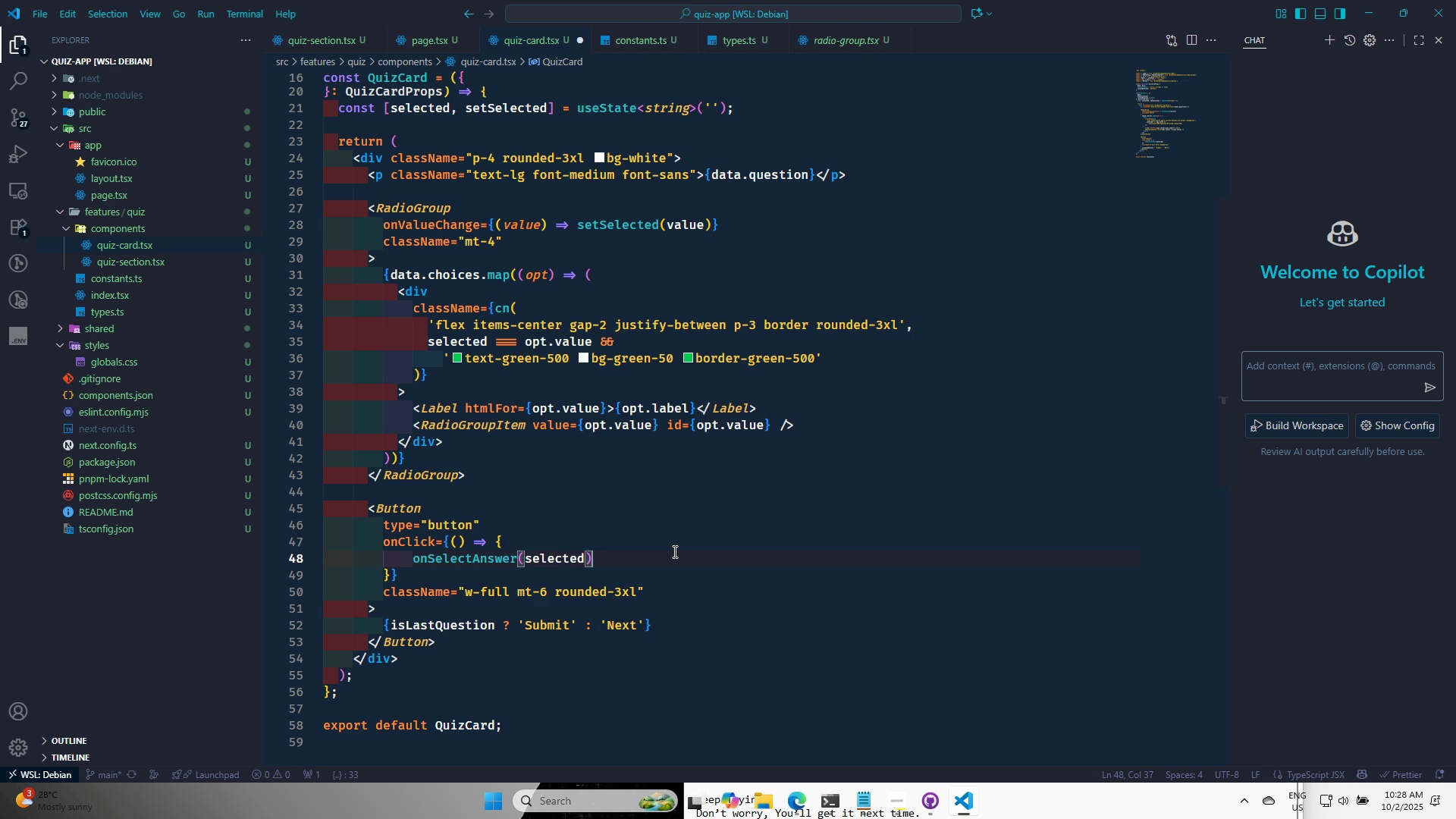 
key(Enter)
 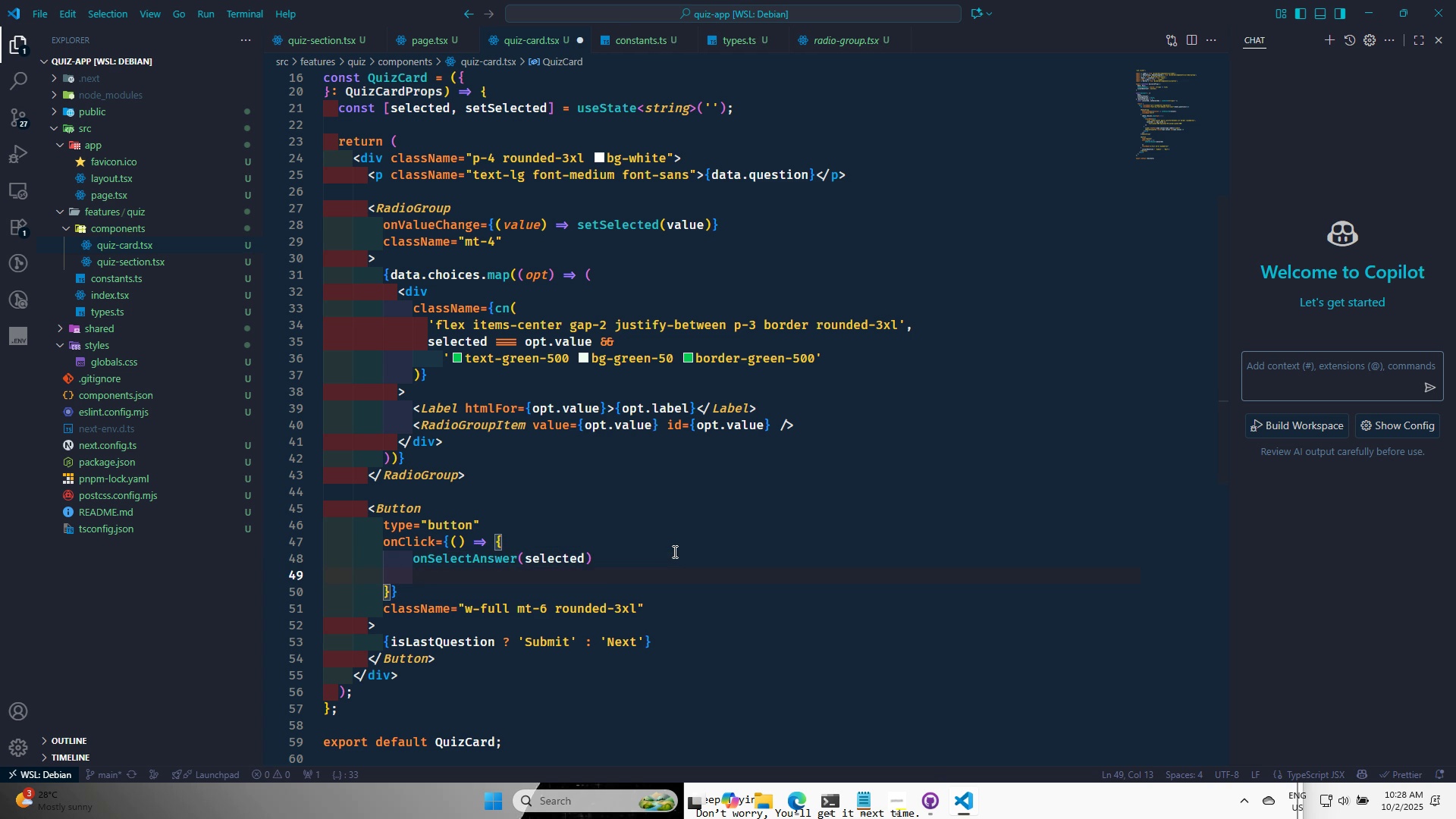 
type(se)
 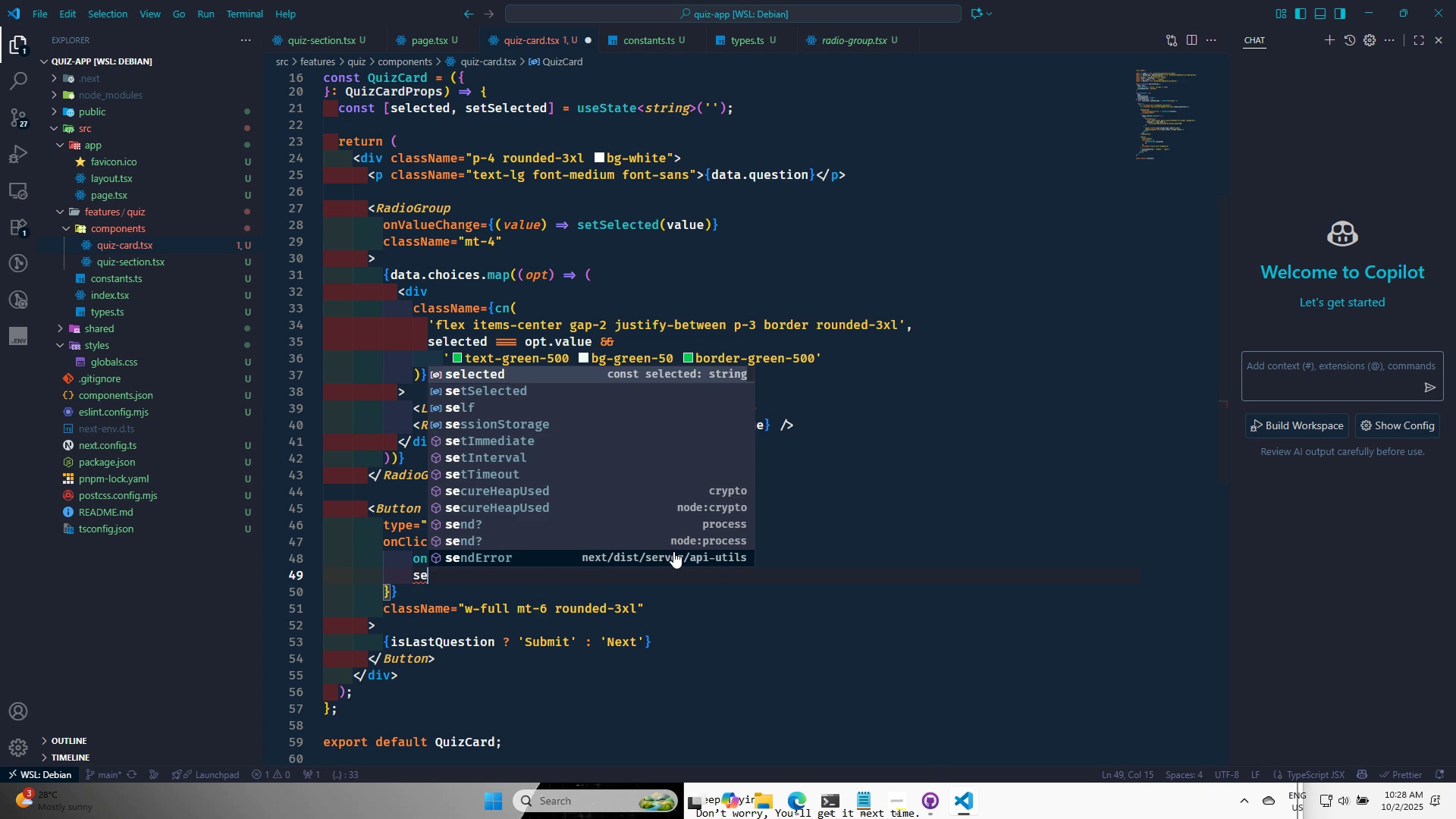 
key(ArrowDown)
 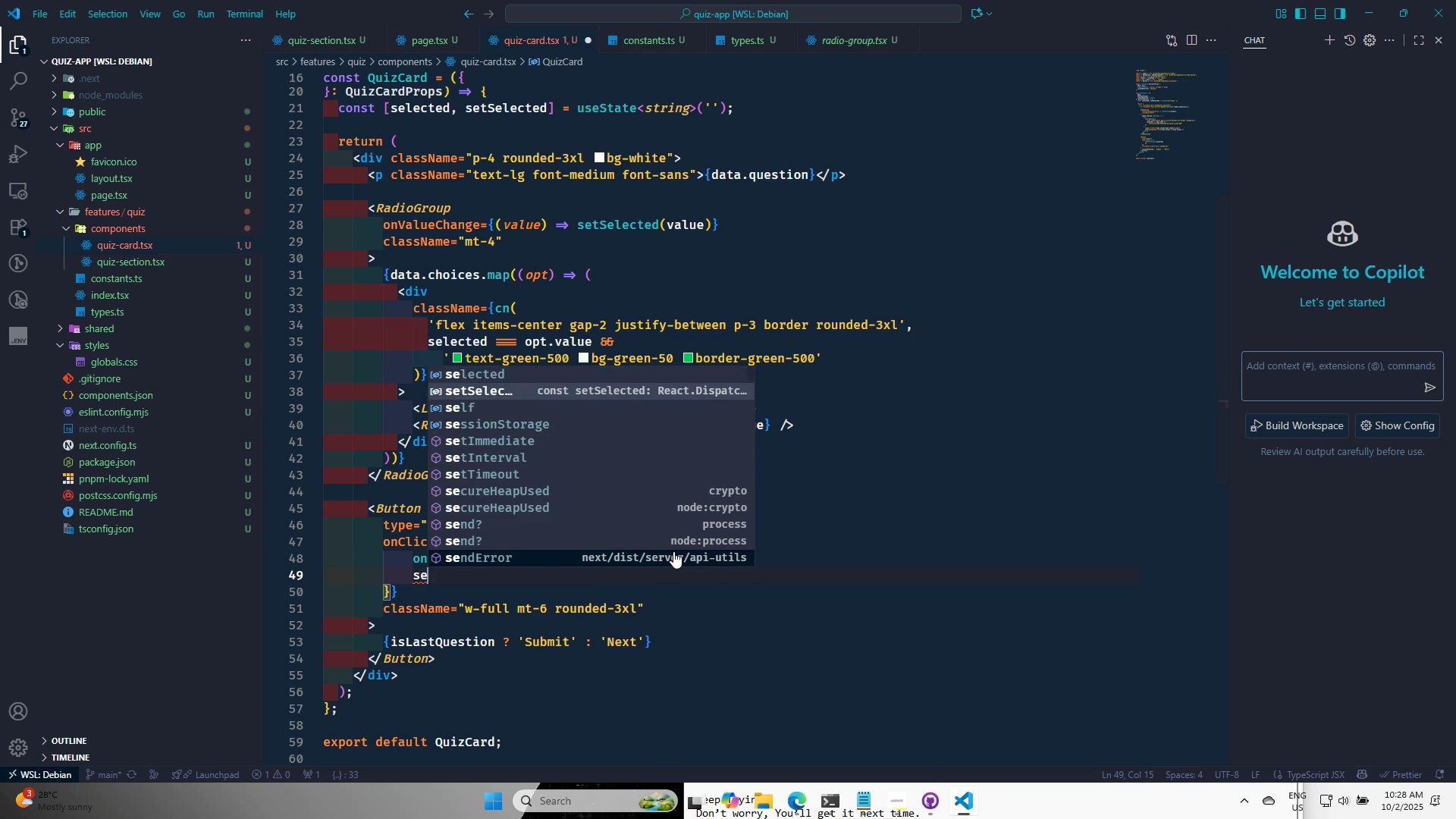 
key(Enter)